 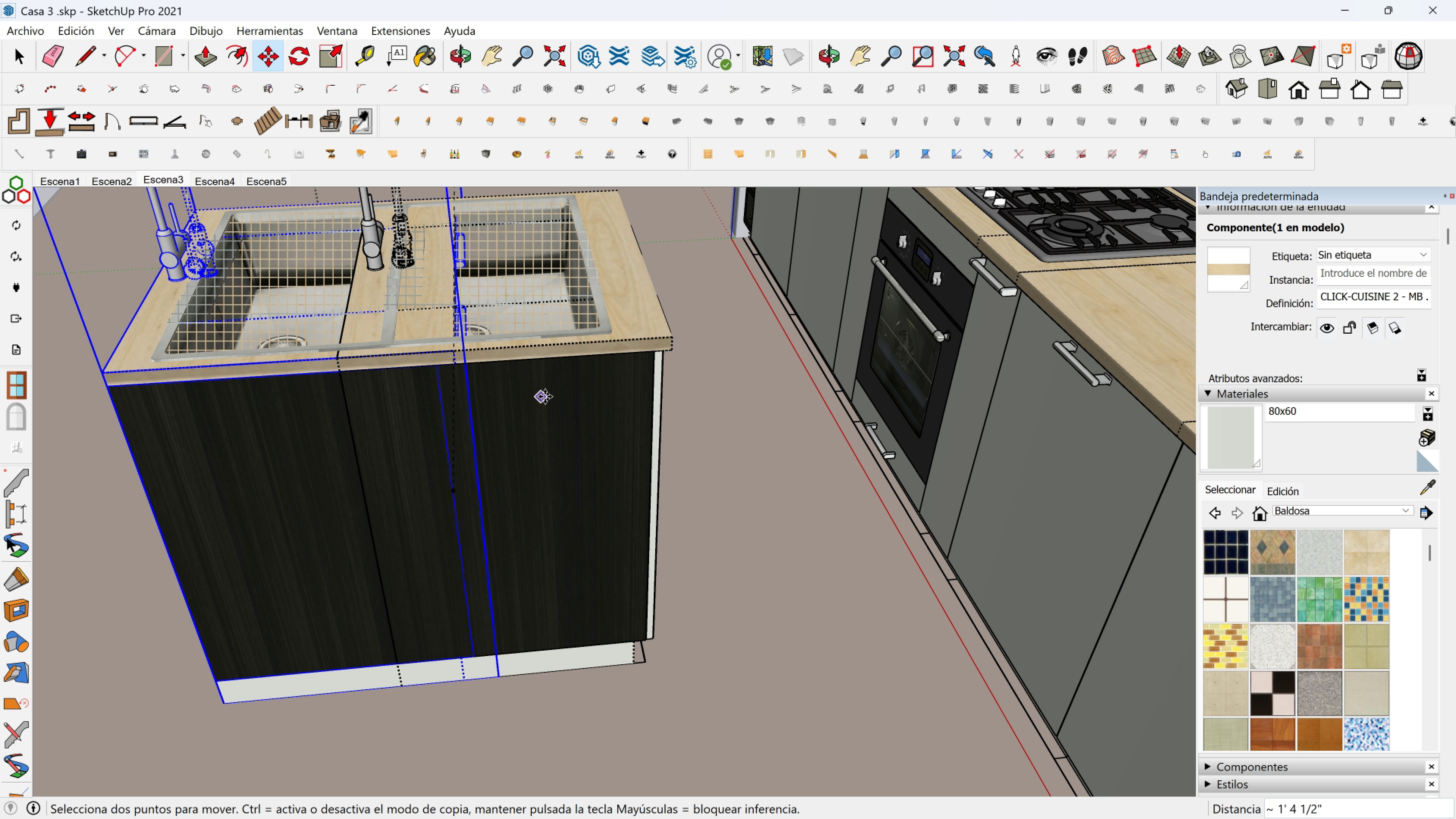 
key(Space)
 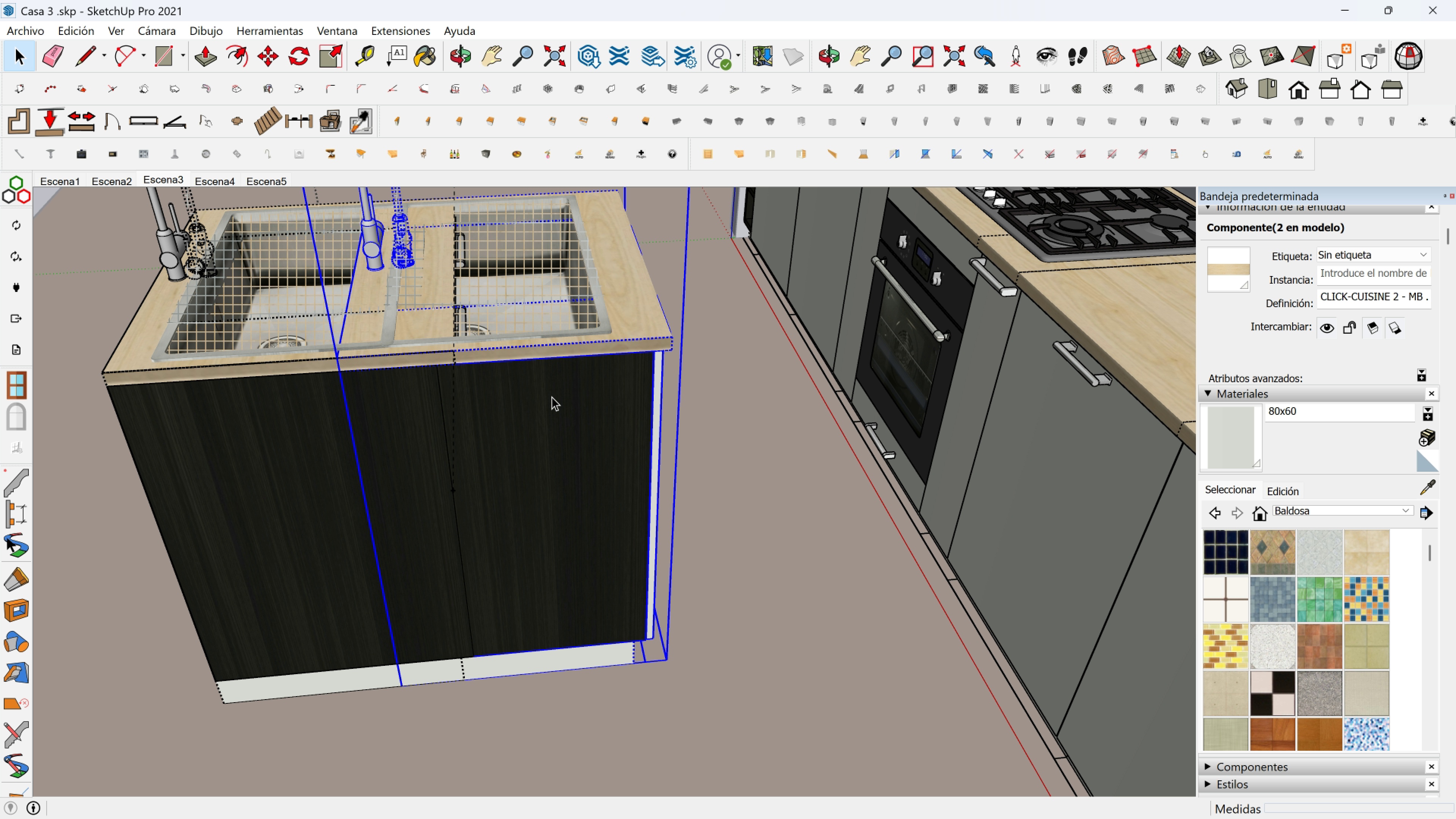 
left_click([552, 397])
 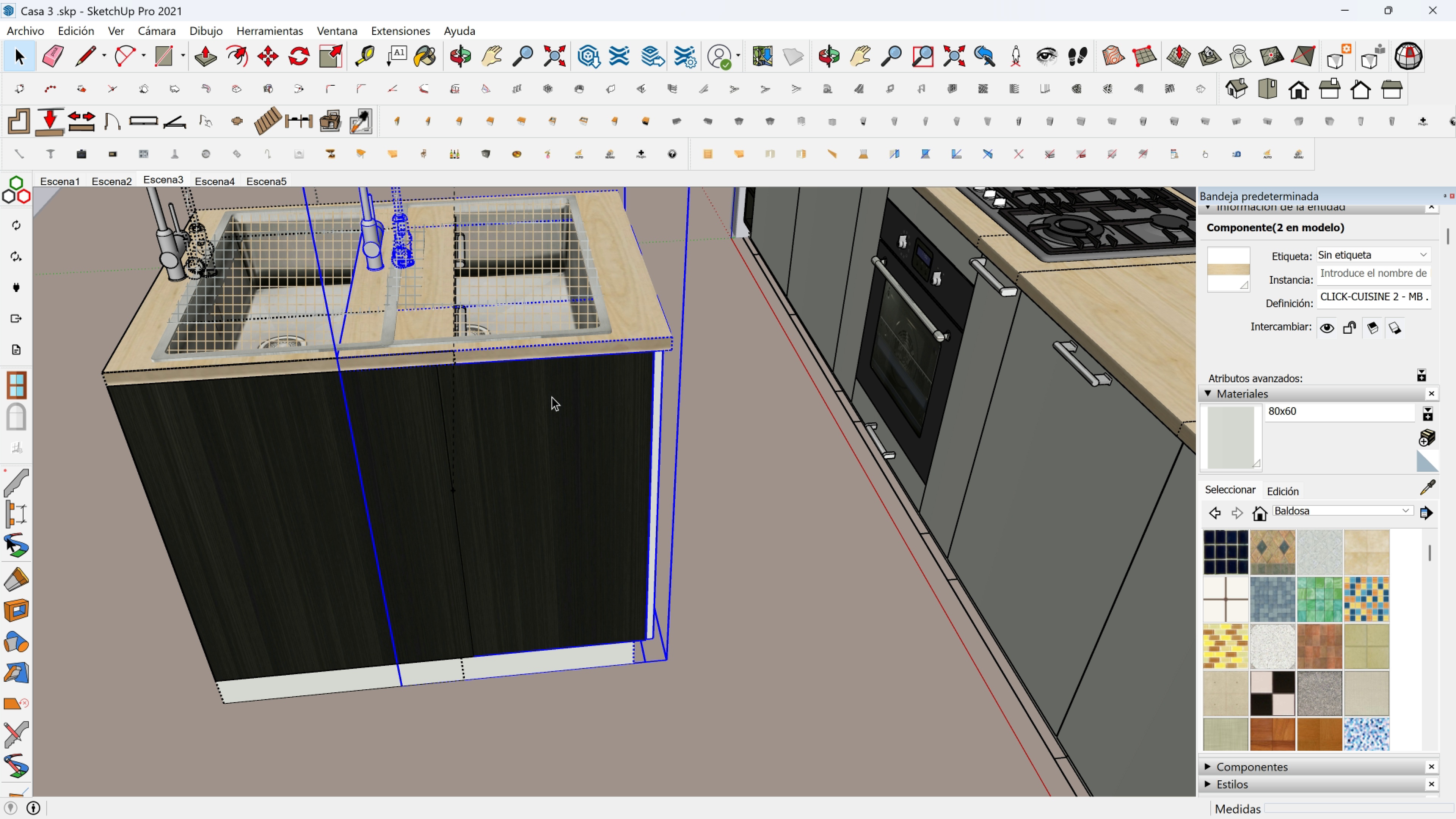 
key(Delete)
 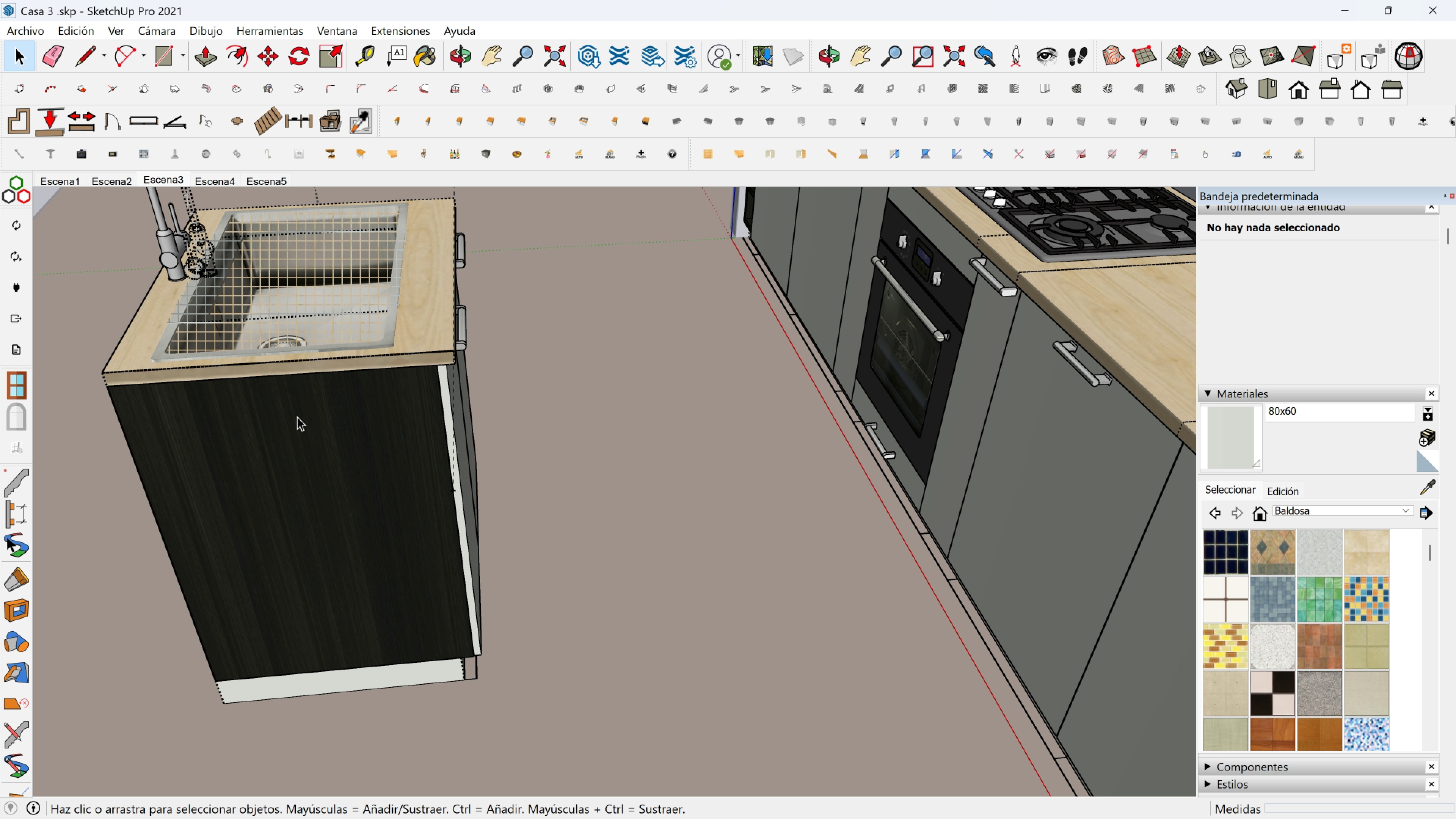 
key(Shift+ShiftLeft)
 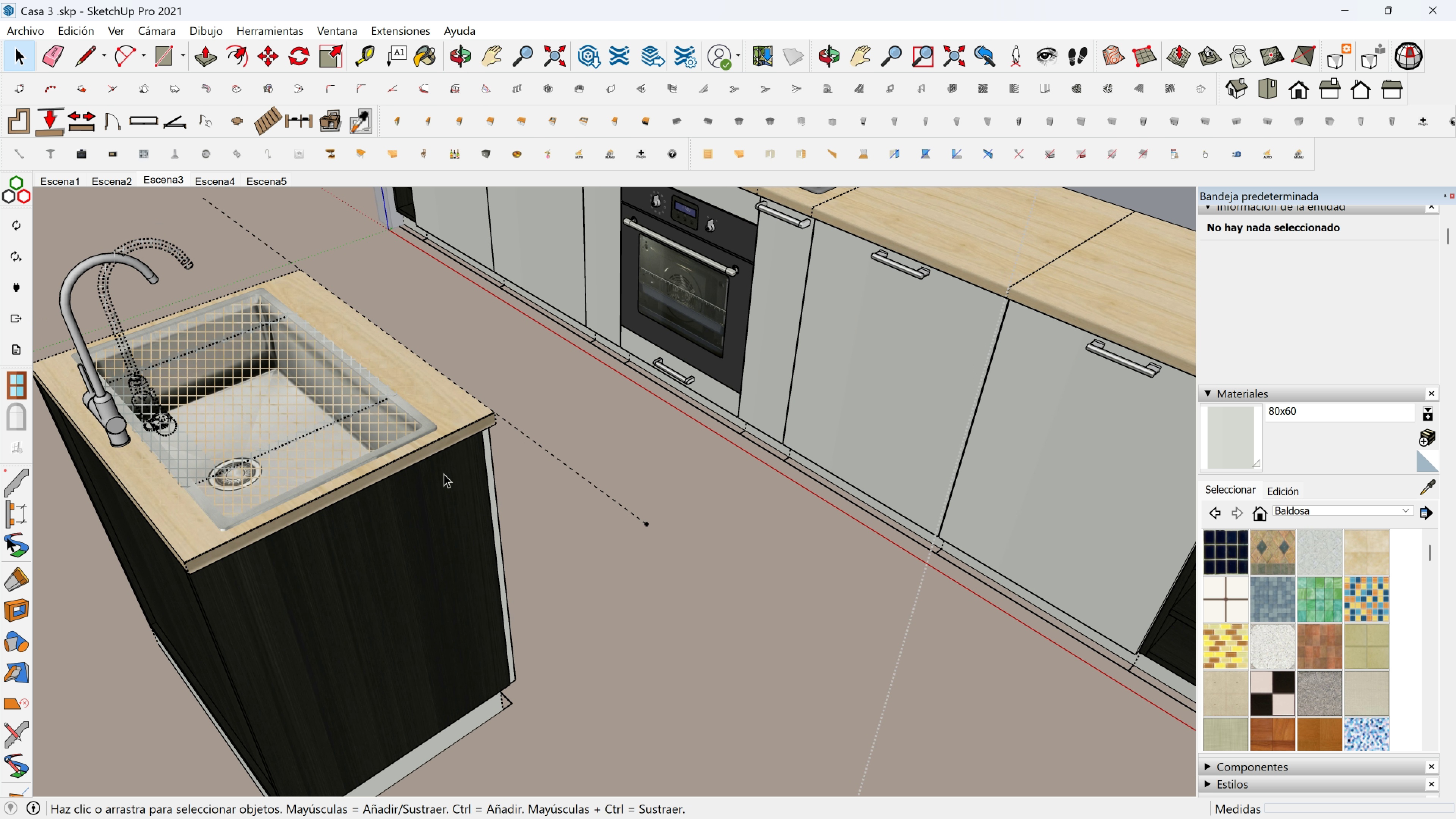 
scroll: coordinate [367, 477], scroll_direction: down, amount: 2.0